 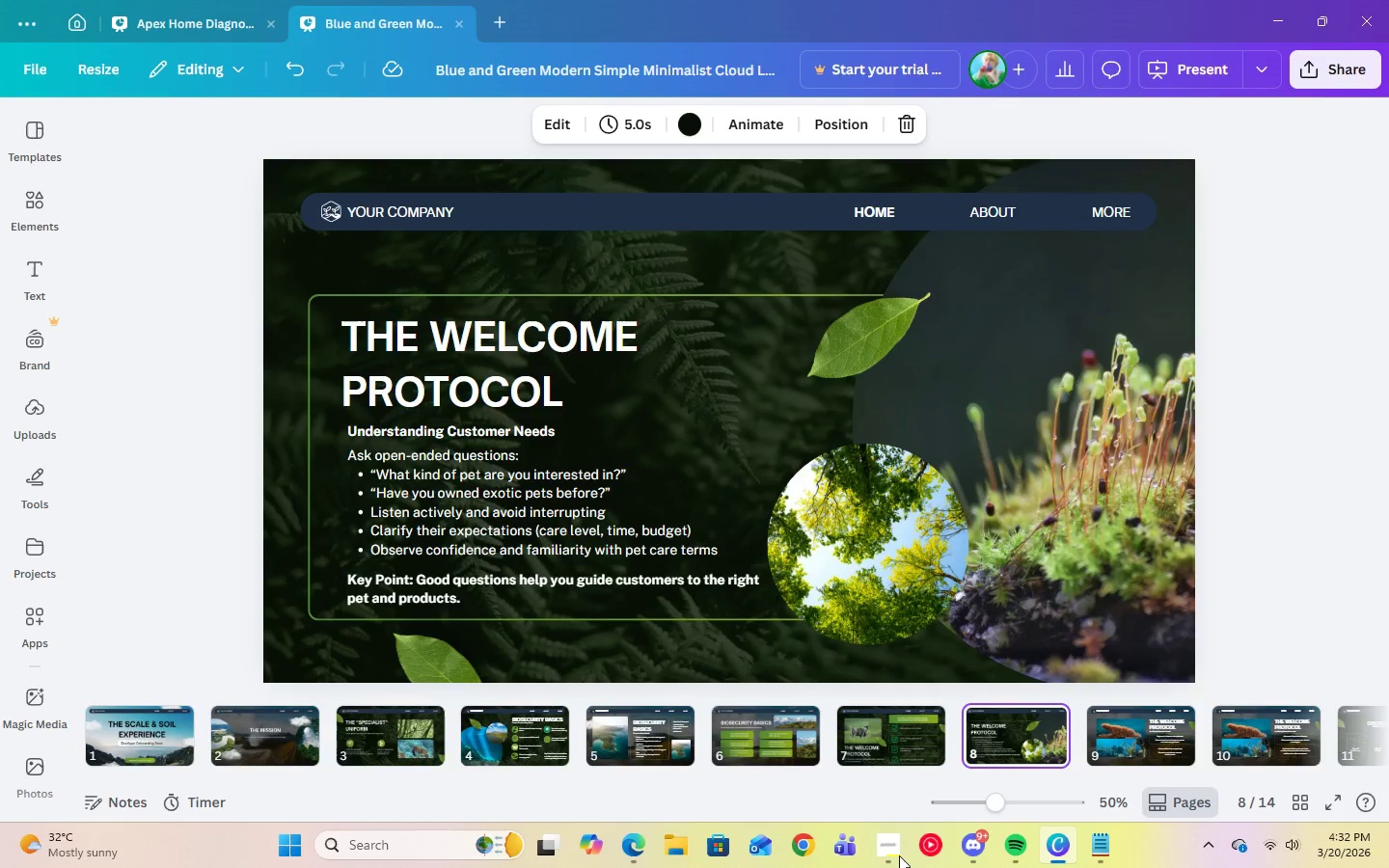 
key(ArrowRight)
 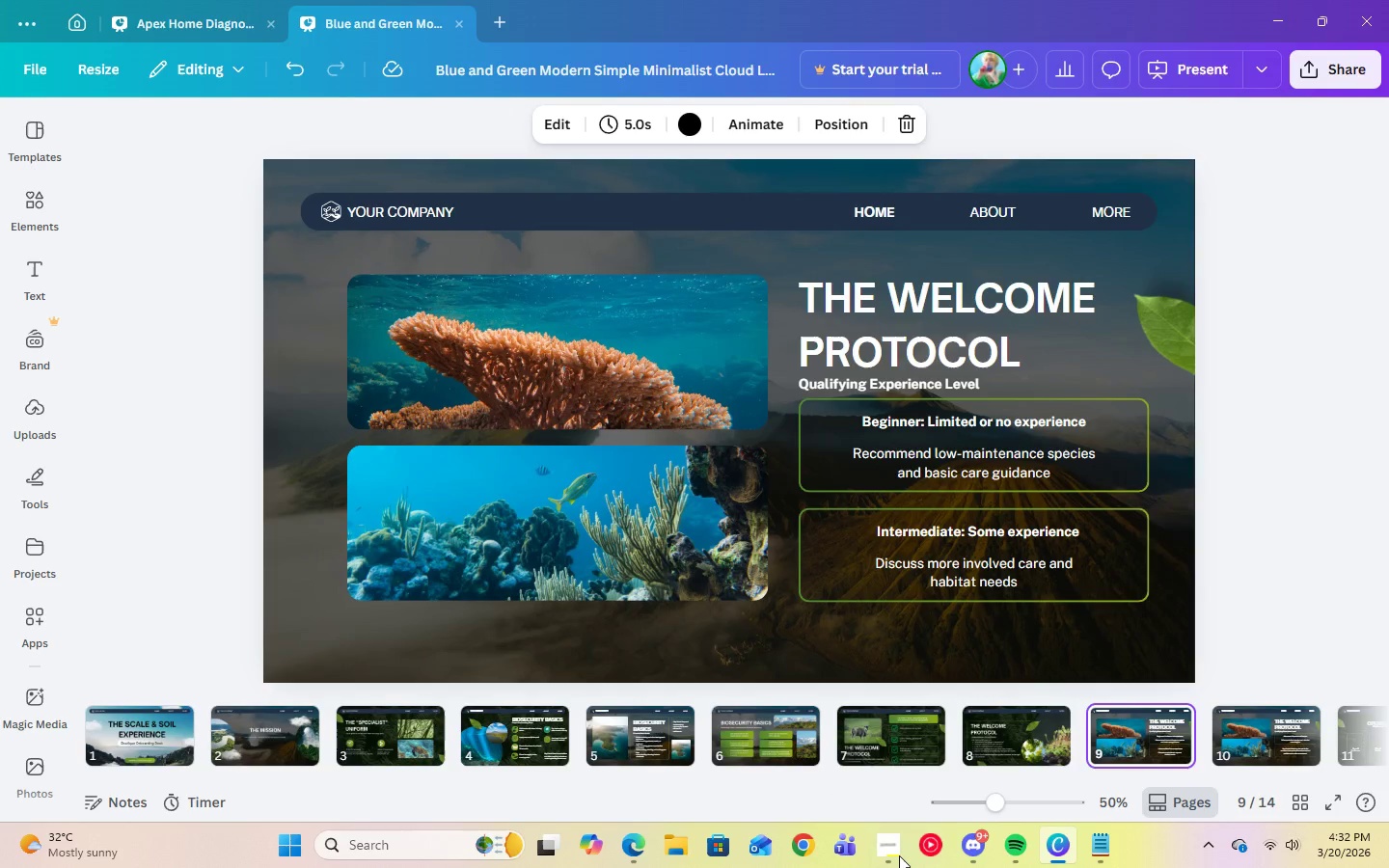 
key(ArrowRight)
 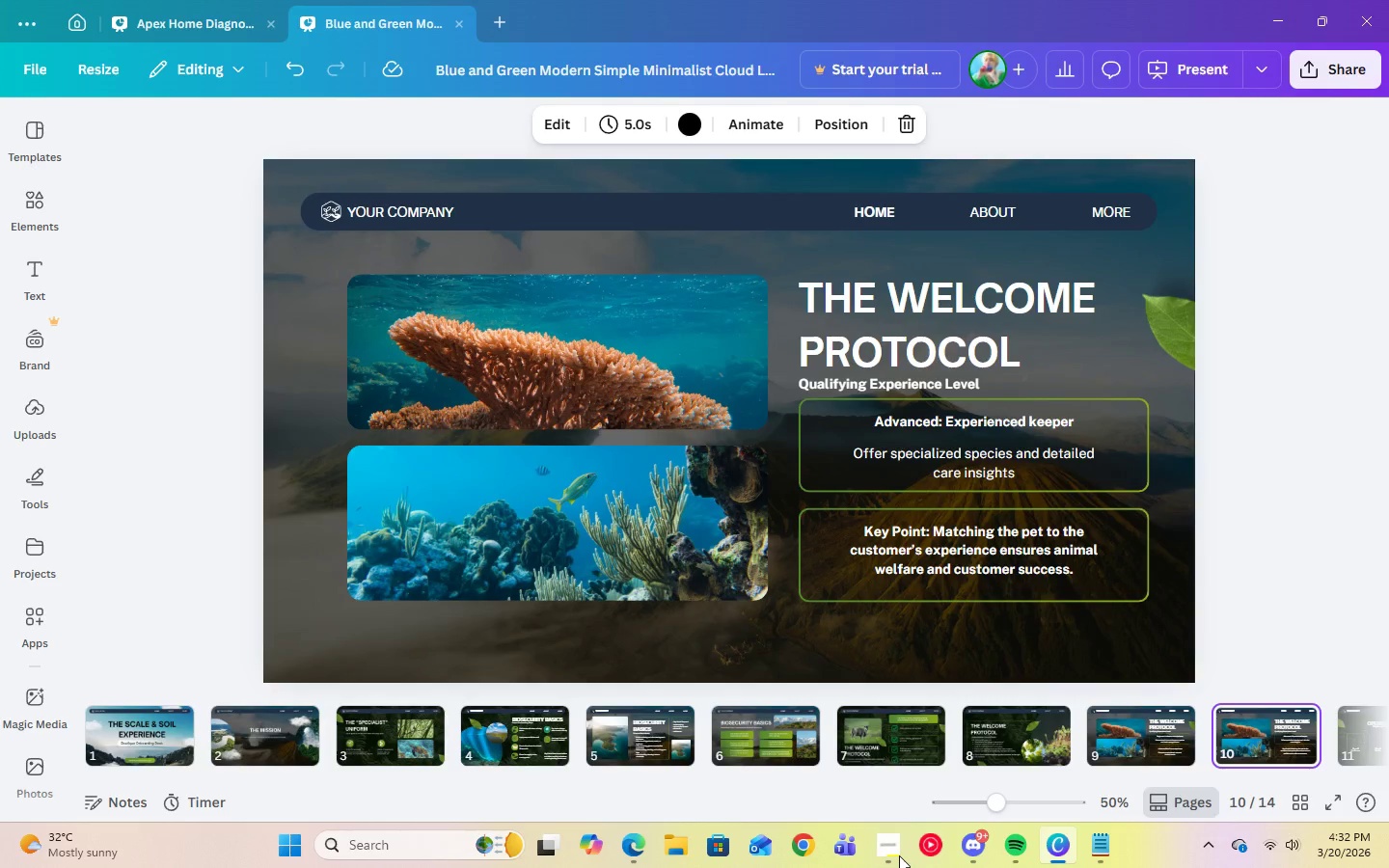 
key(ArrowLeft)
 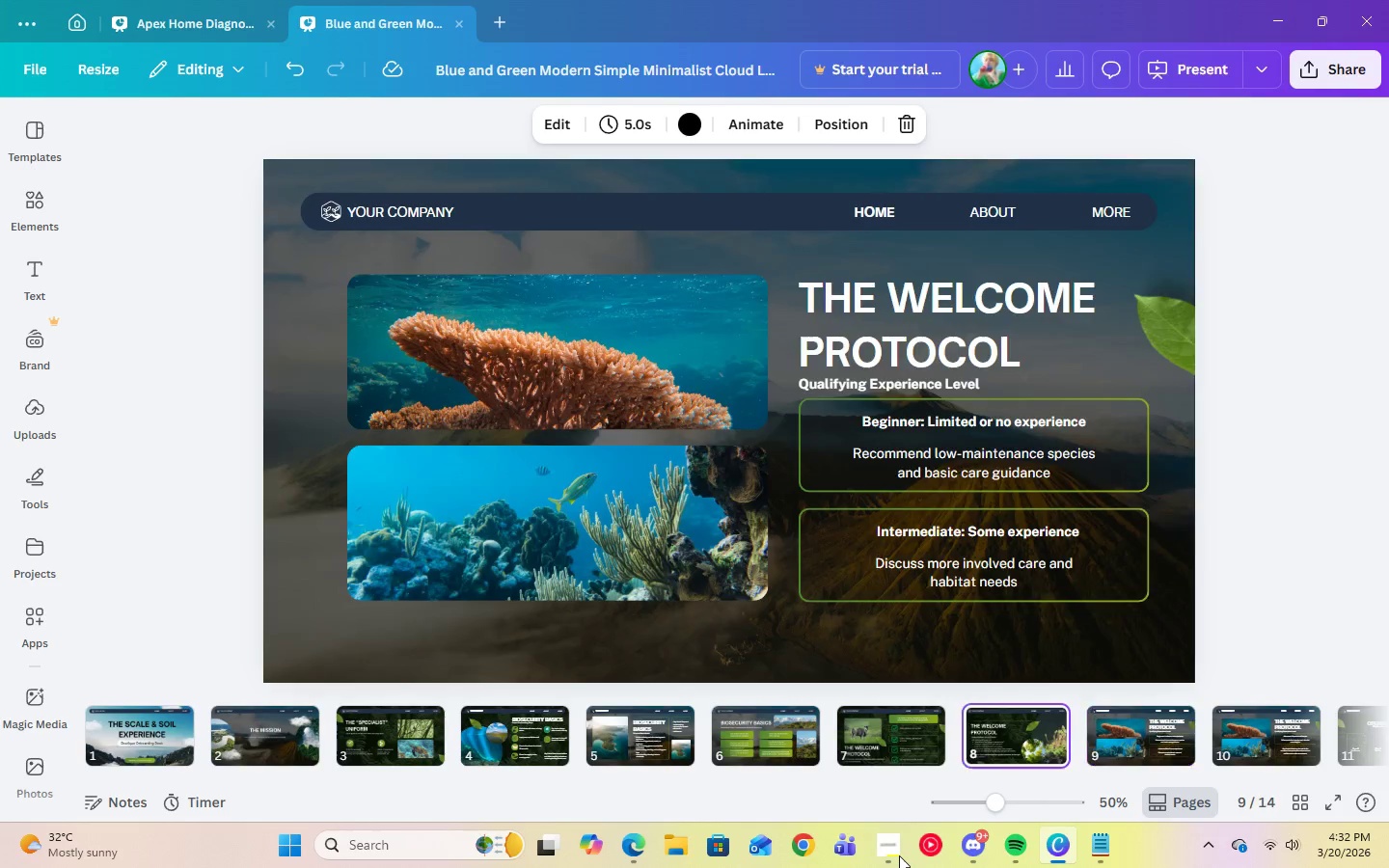 
key(ArrowLeft)
 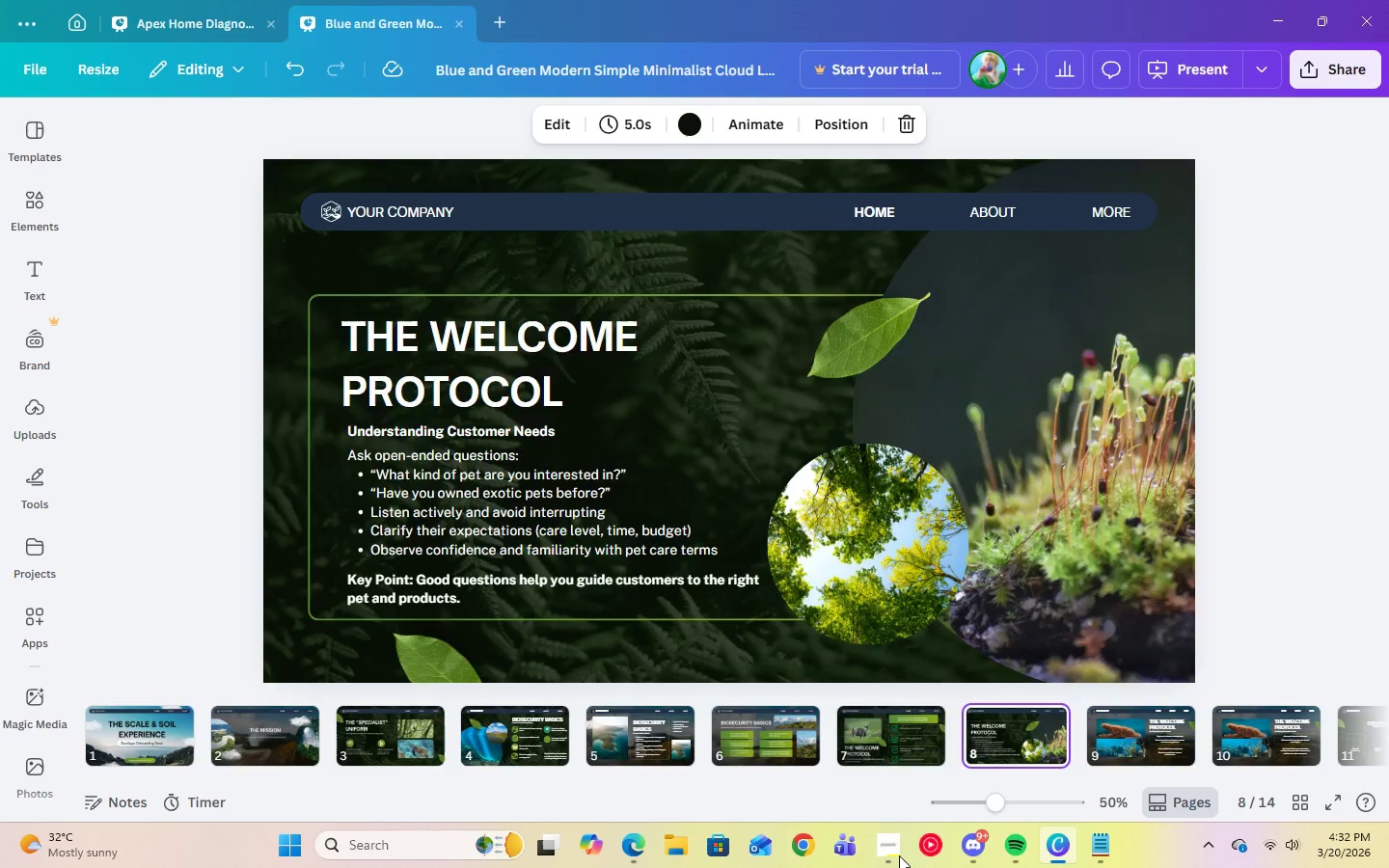 
key(ArrowLeft)
 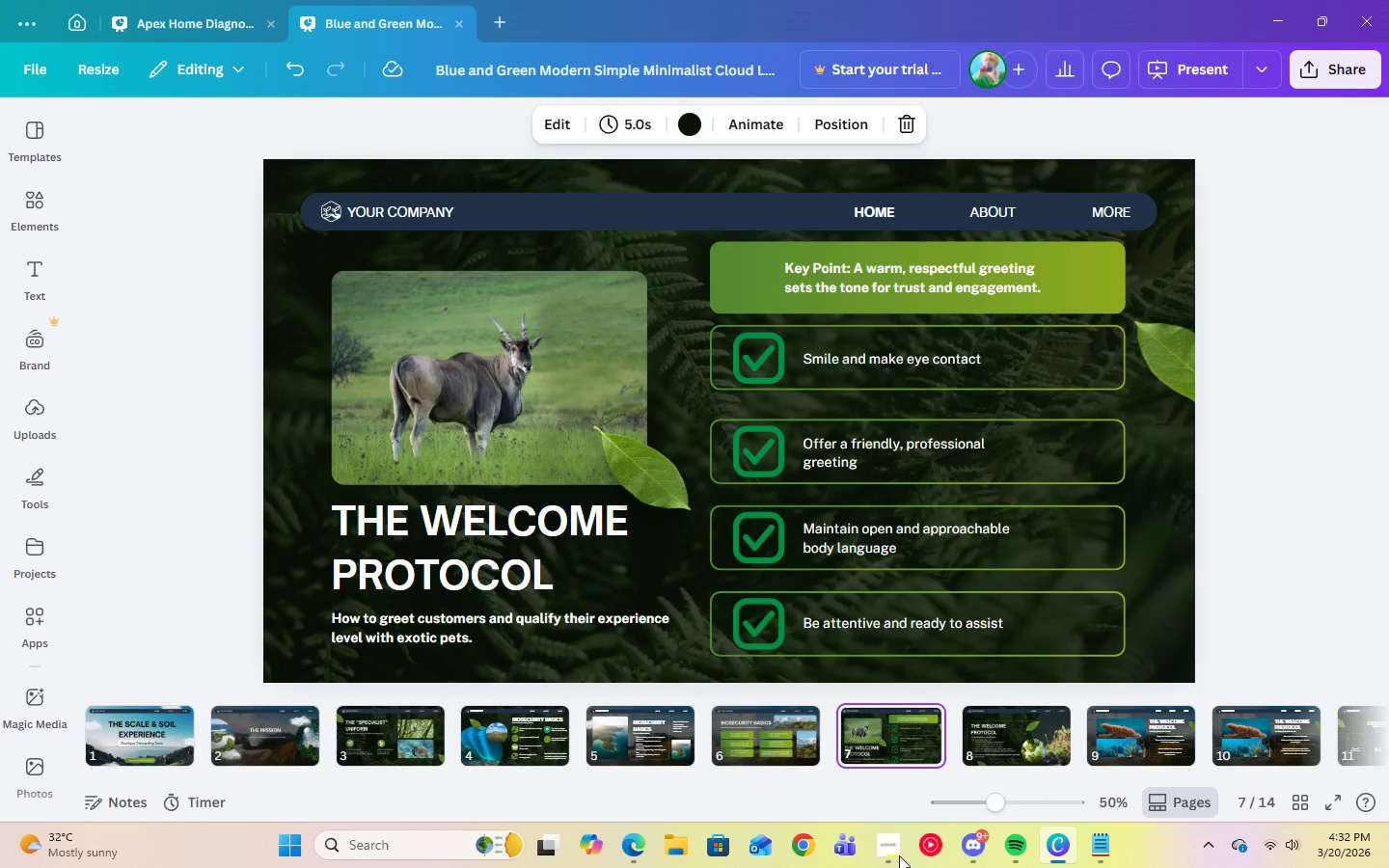 
key(ArrowRight)
 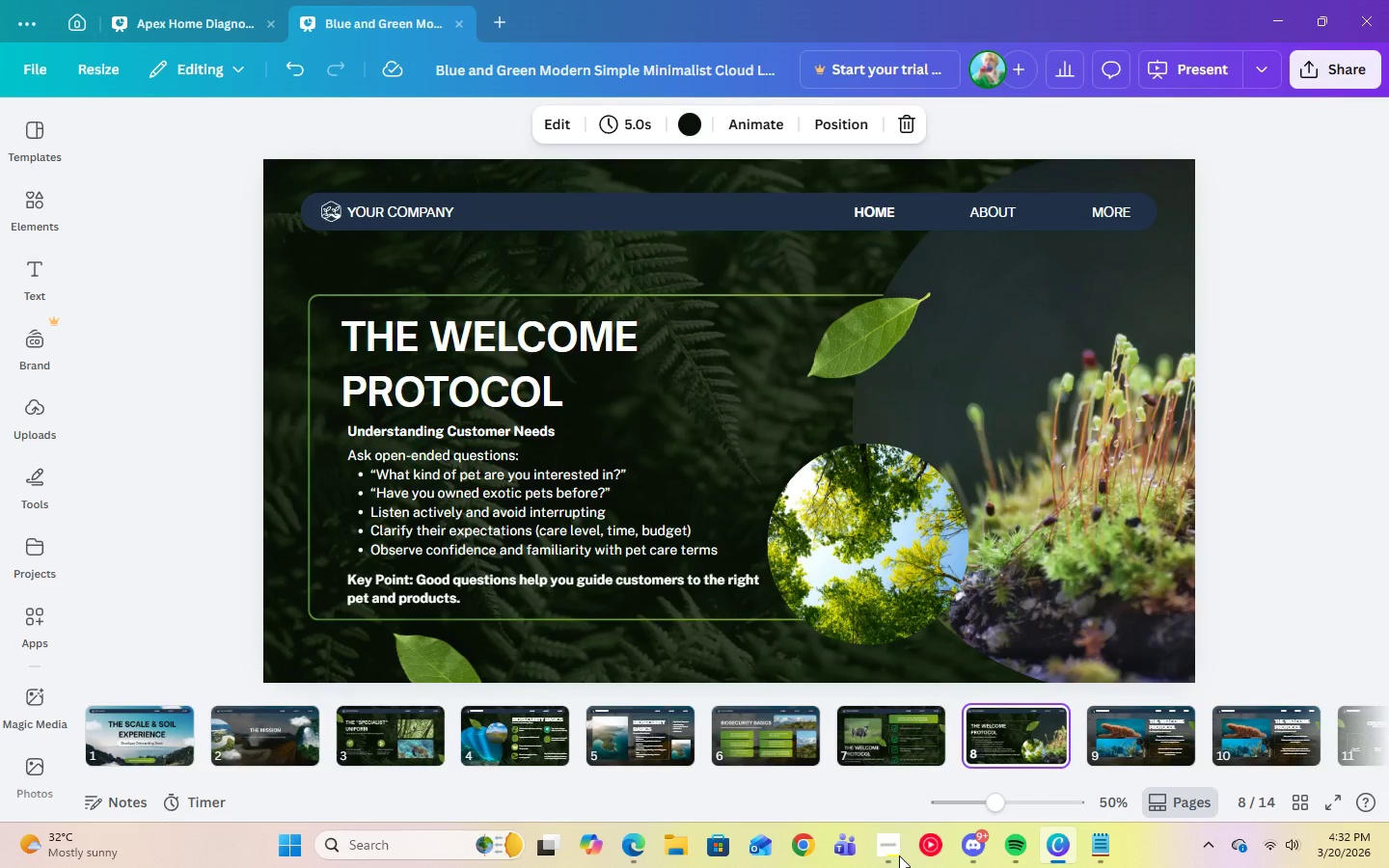 
key(ArrowLeft)
 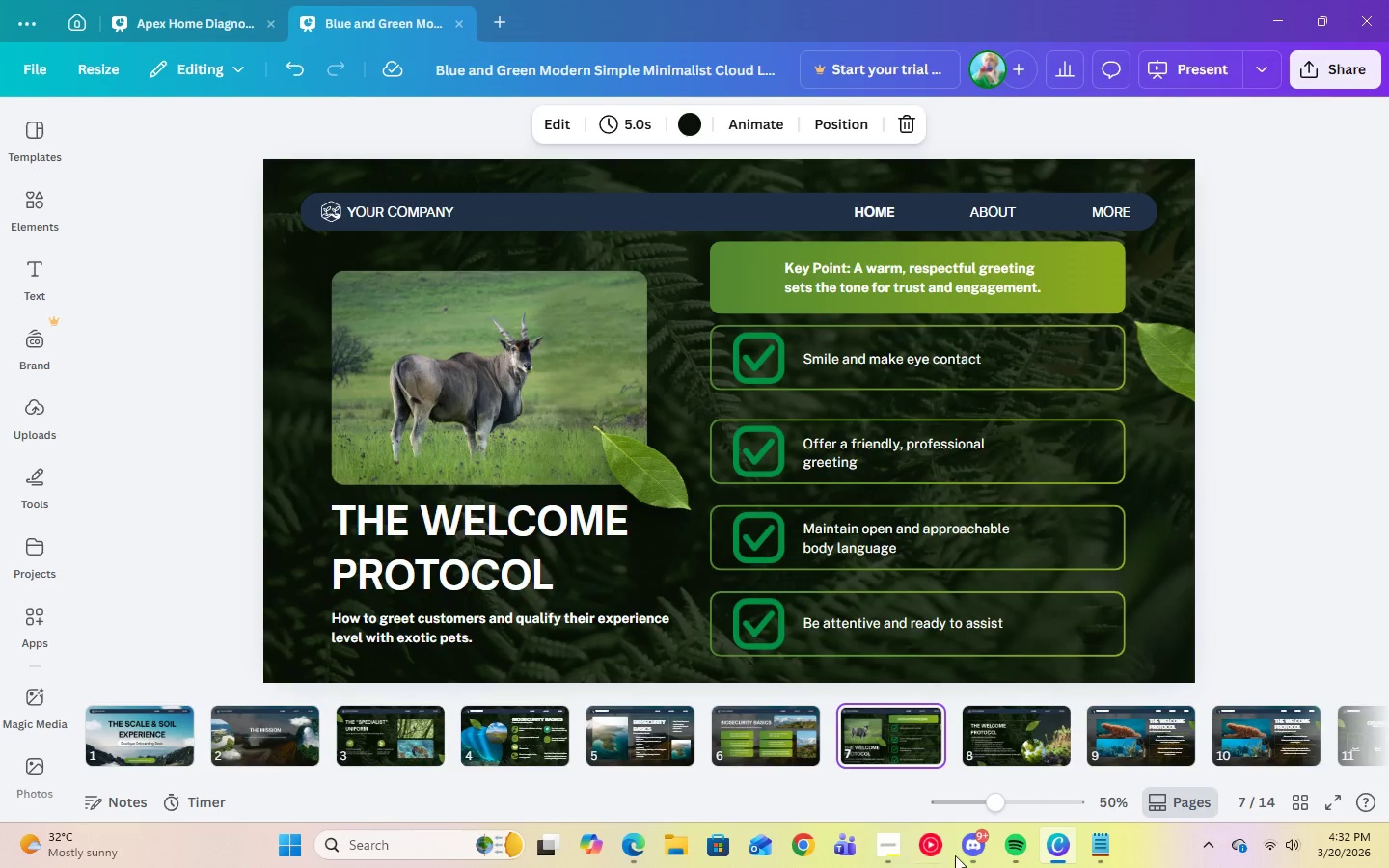 
left_click([1111, 849])
 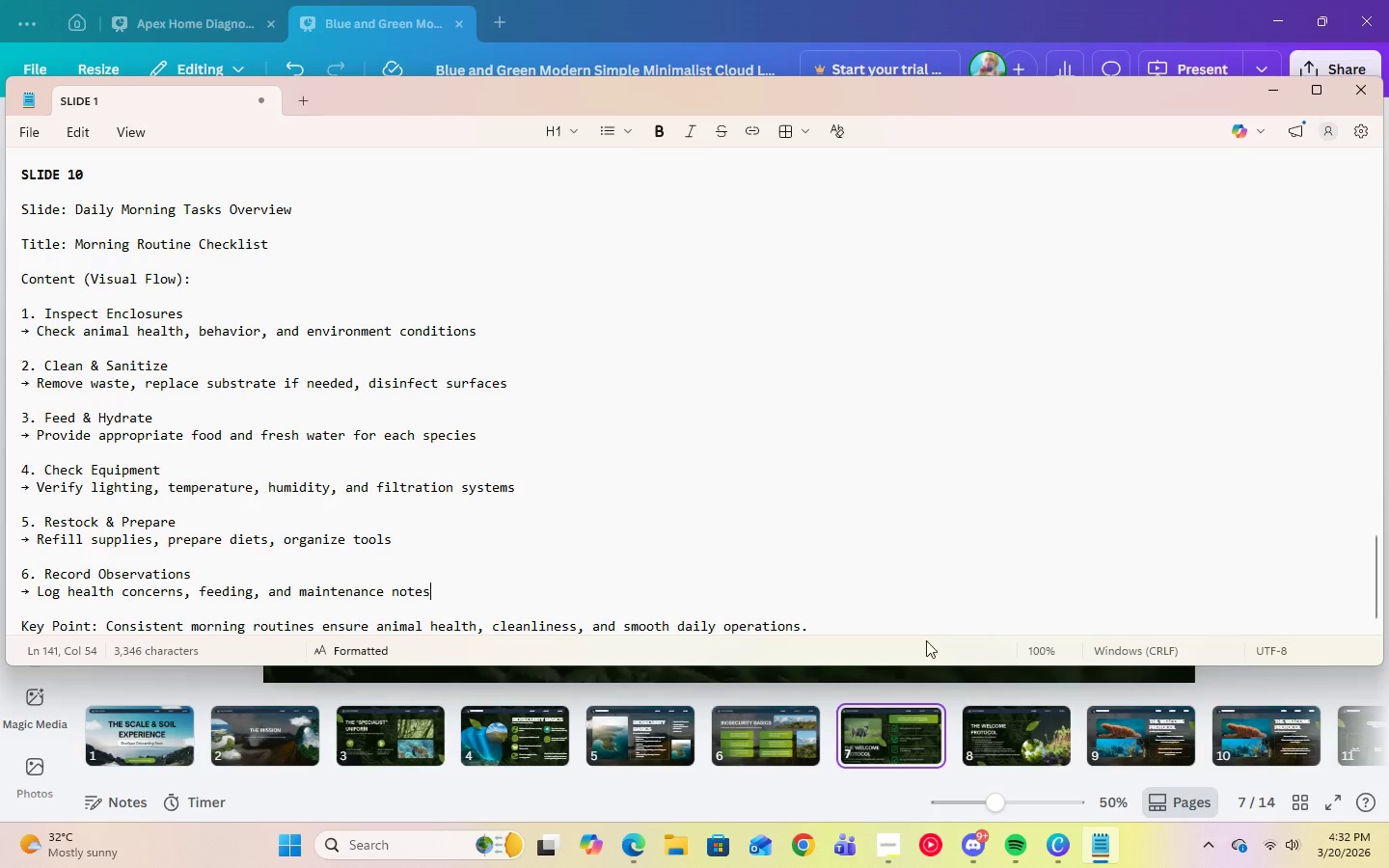 
scroll: coordinate [659, 479], scroll_direction: up, amount: 19.0
 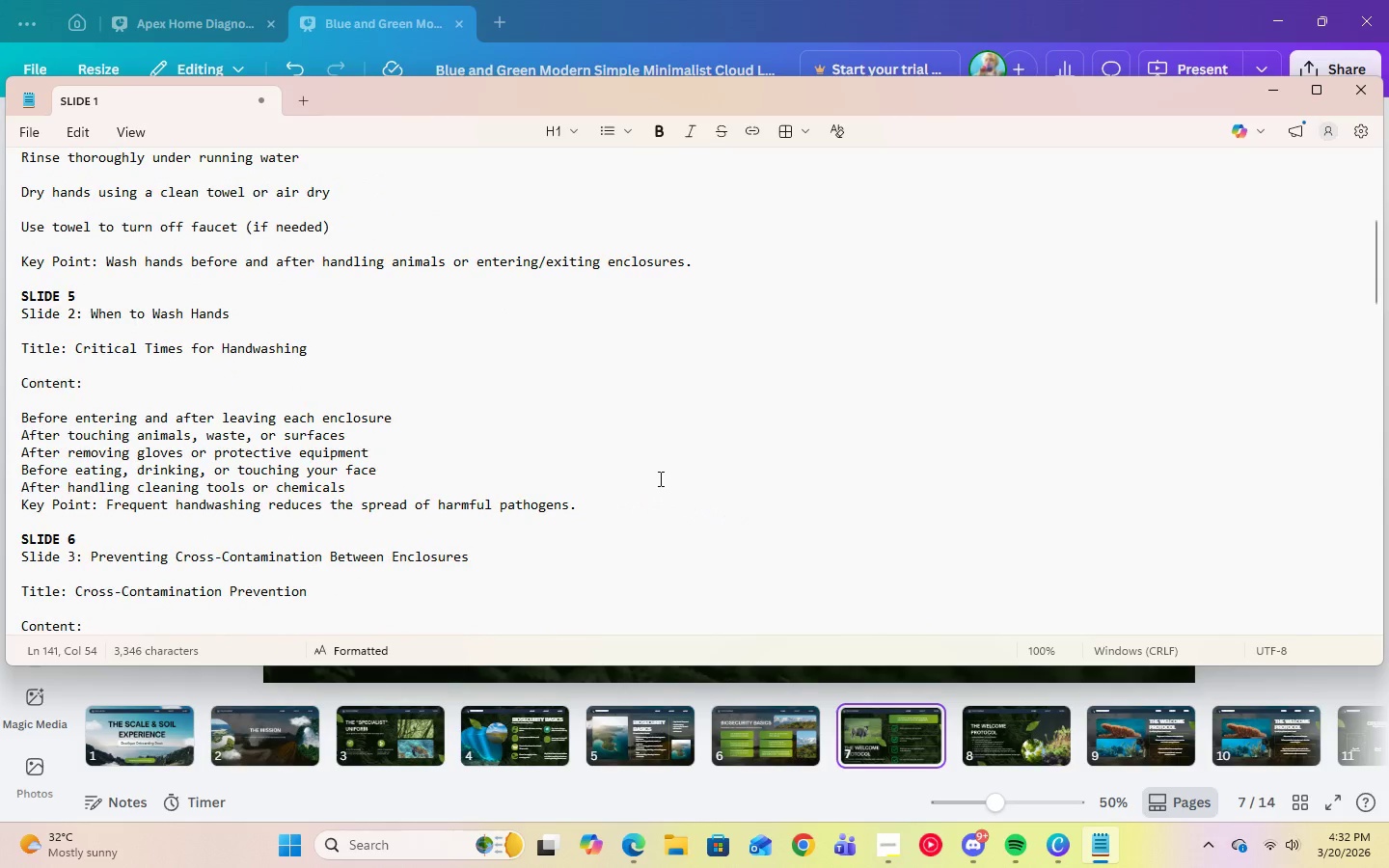 
scroll: coordinate [659, 478], scroll_direction: down, amount: 10.0
 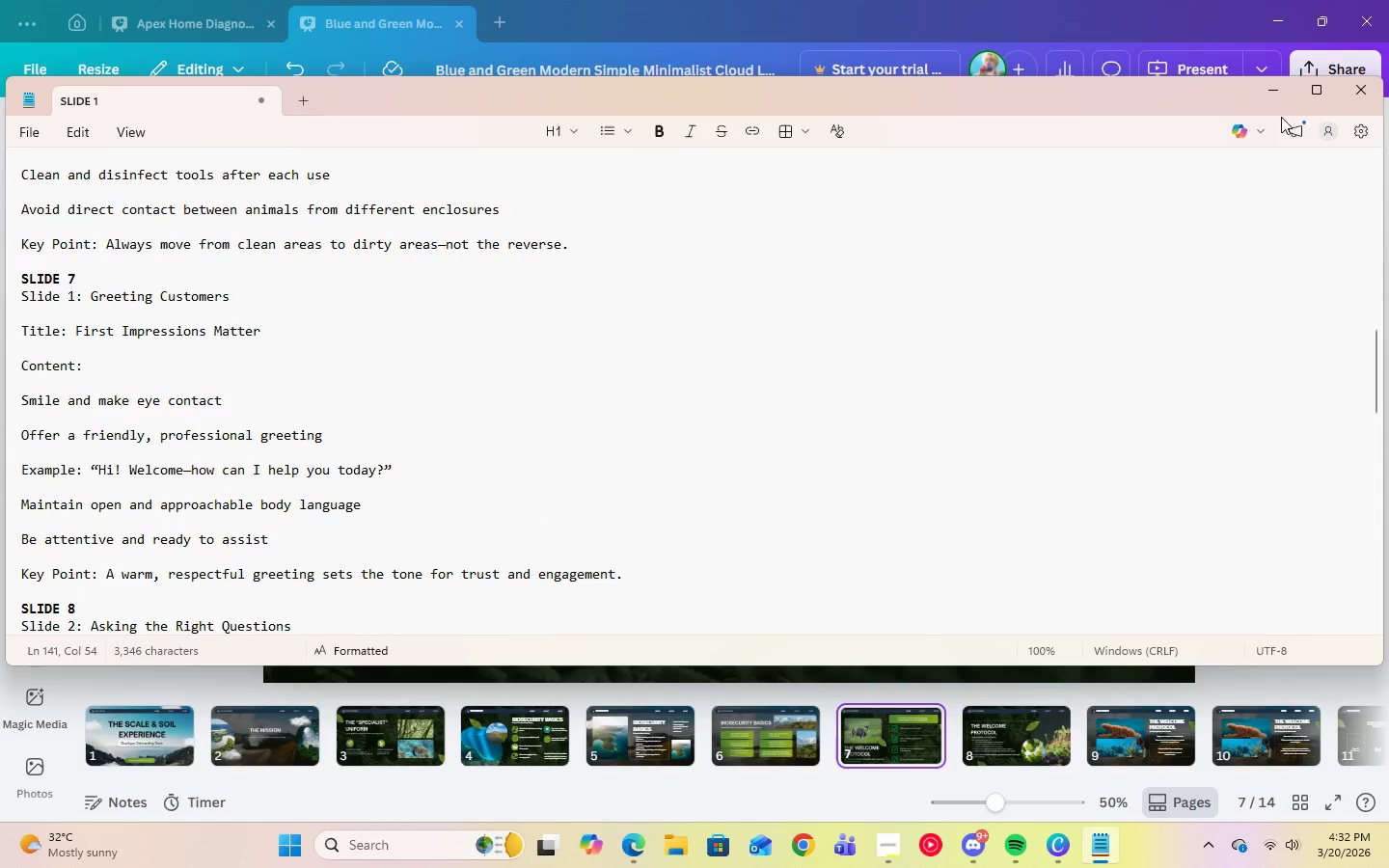 
left_click([1279, 100])
 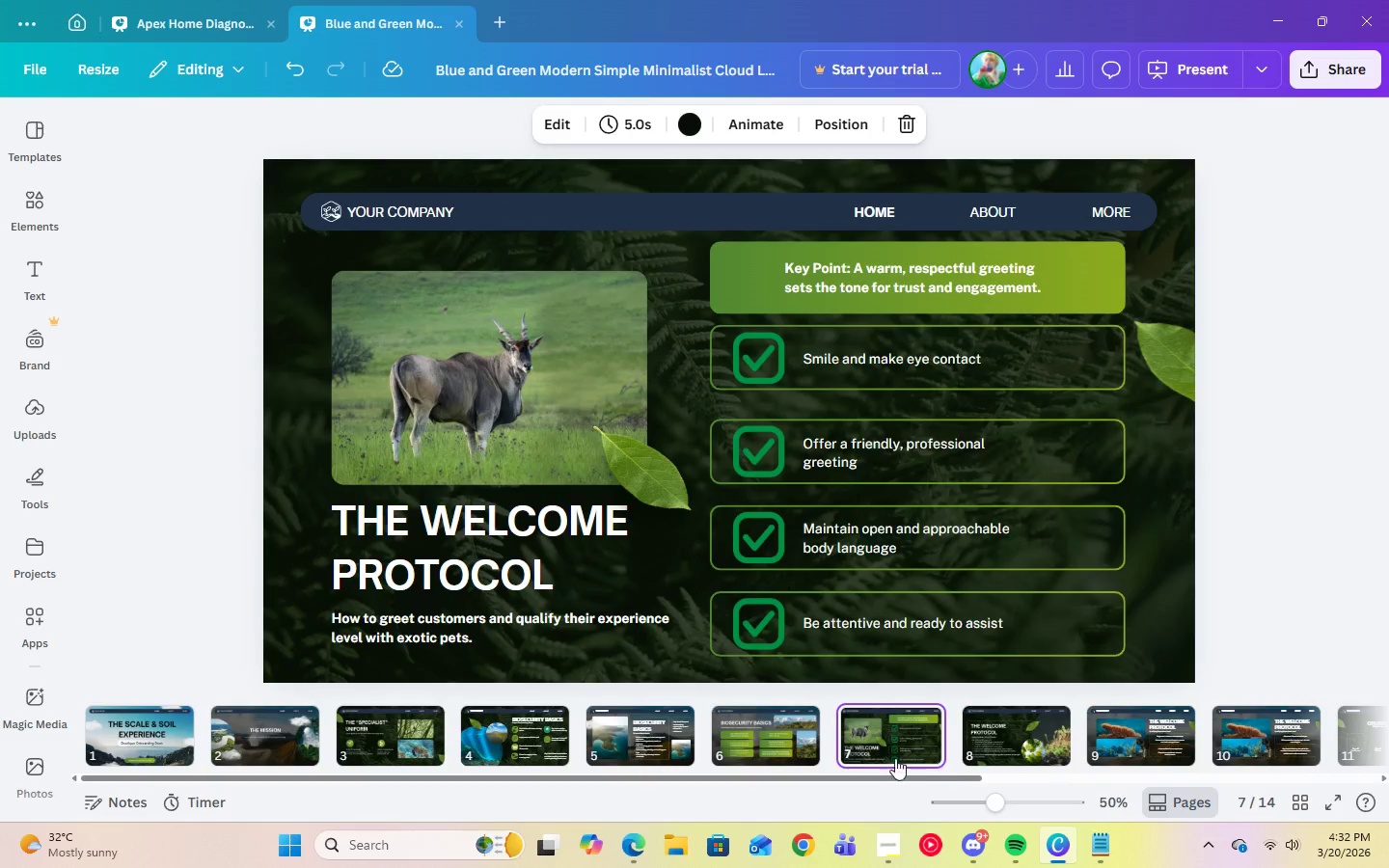 
left_click([876, 737])
 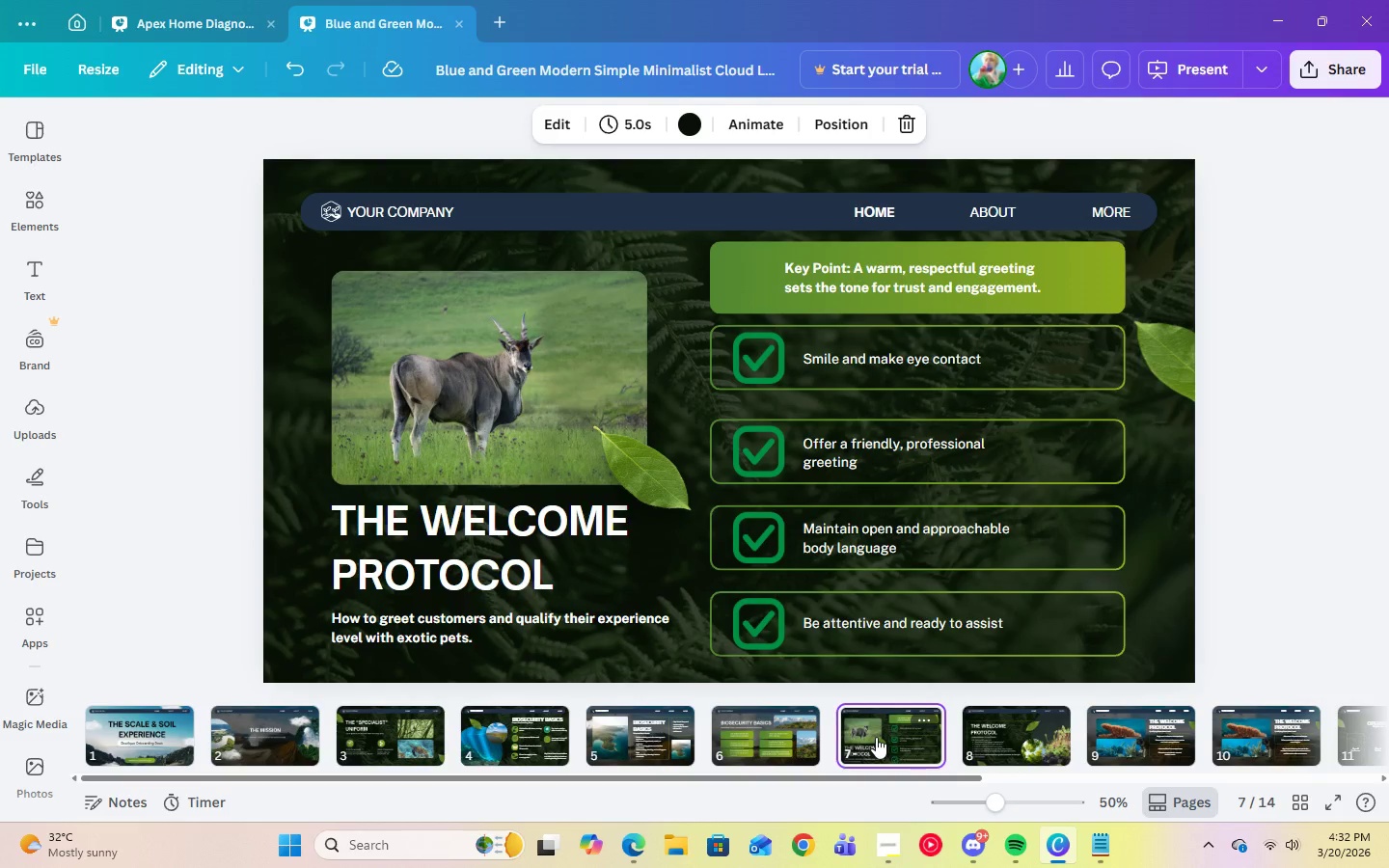 
key(ArrowRight)
 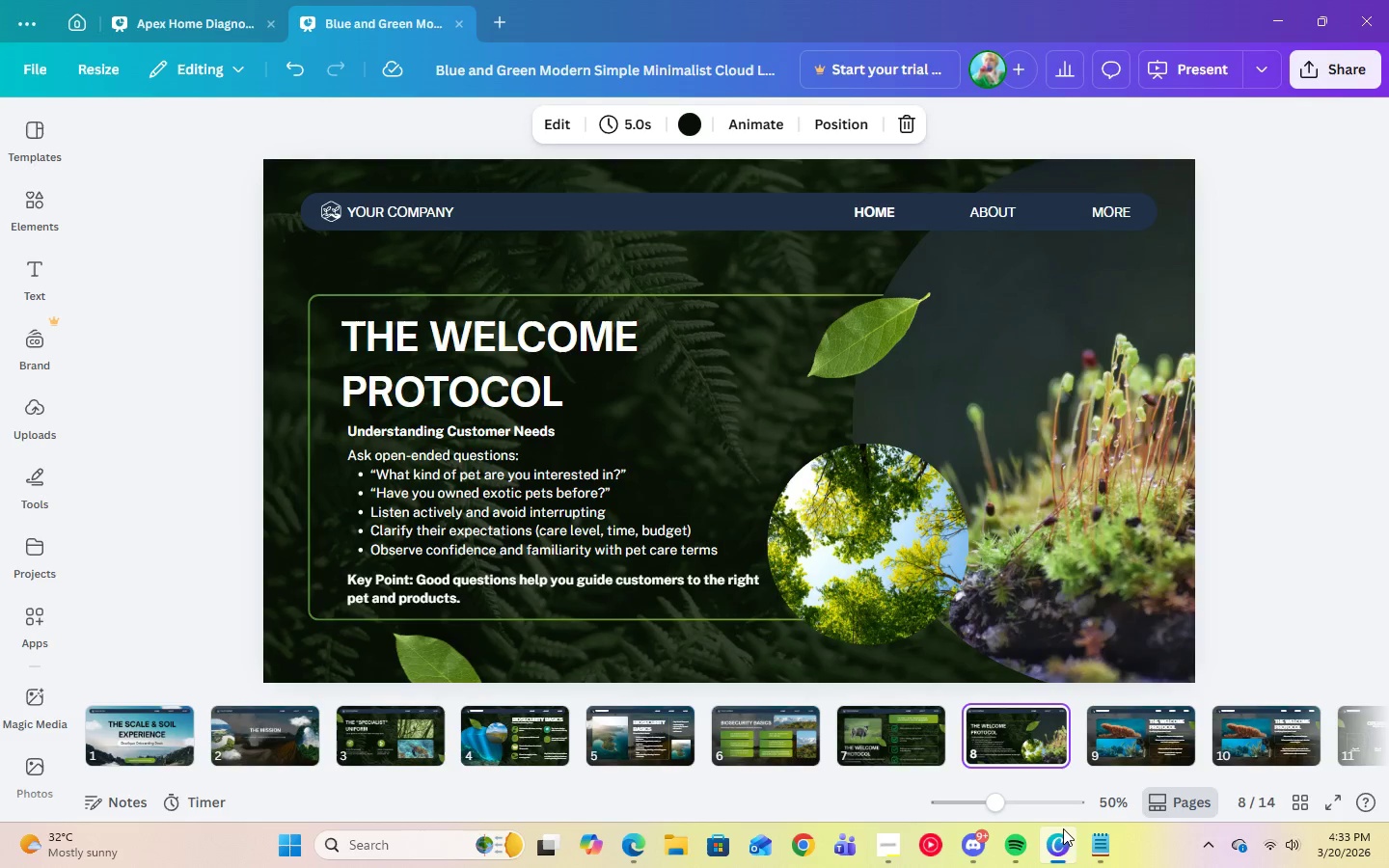 
left_click([1093, 845])
 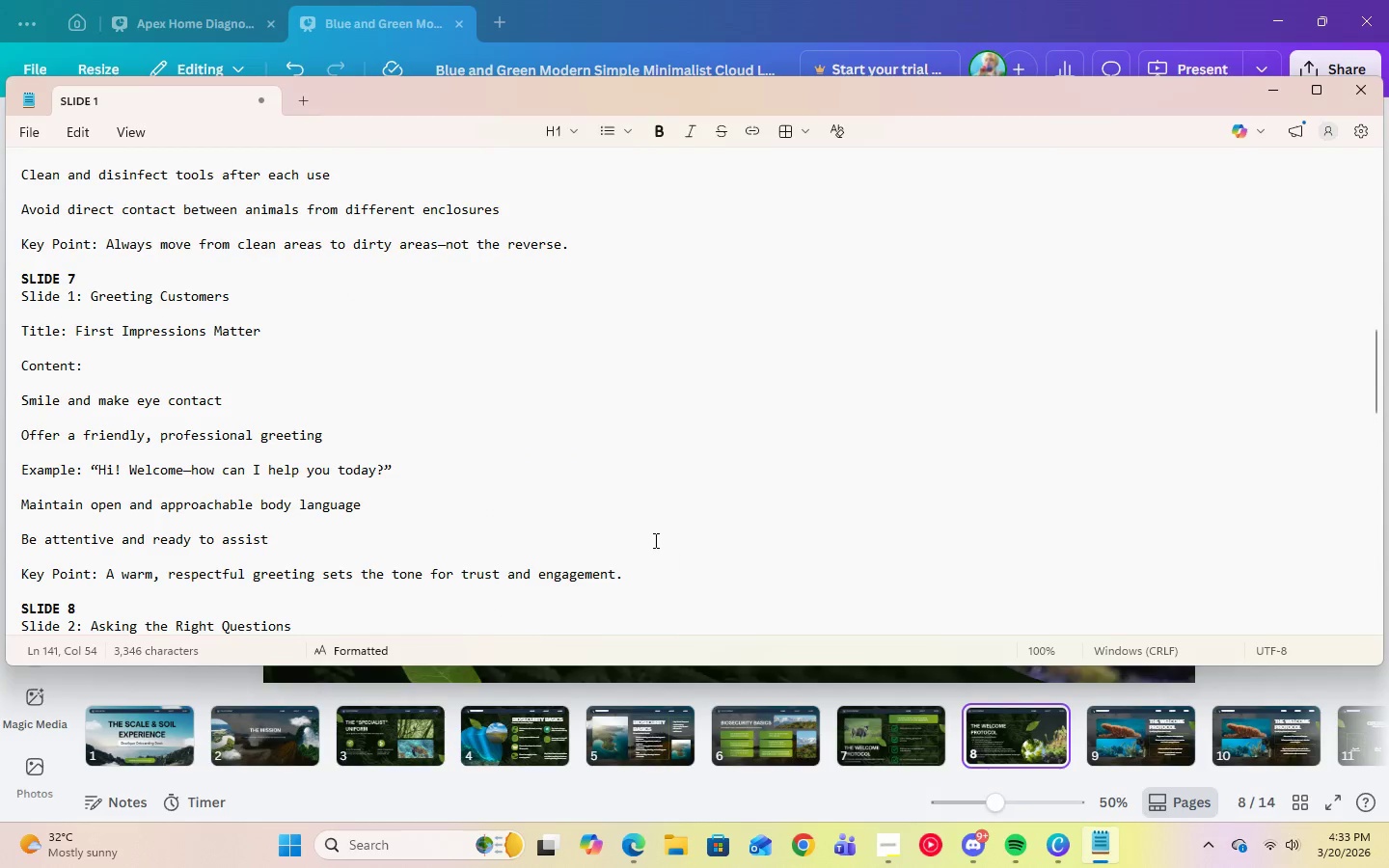 
scroll: coordinate [654, 539], scroll_direction: down, amount: 8.0
 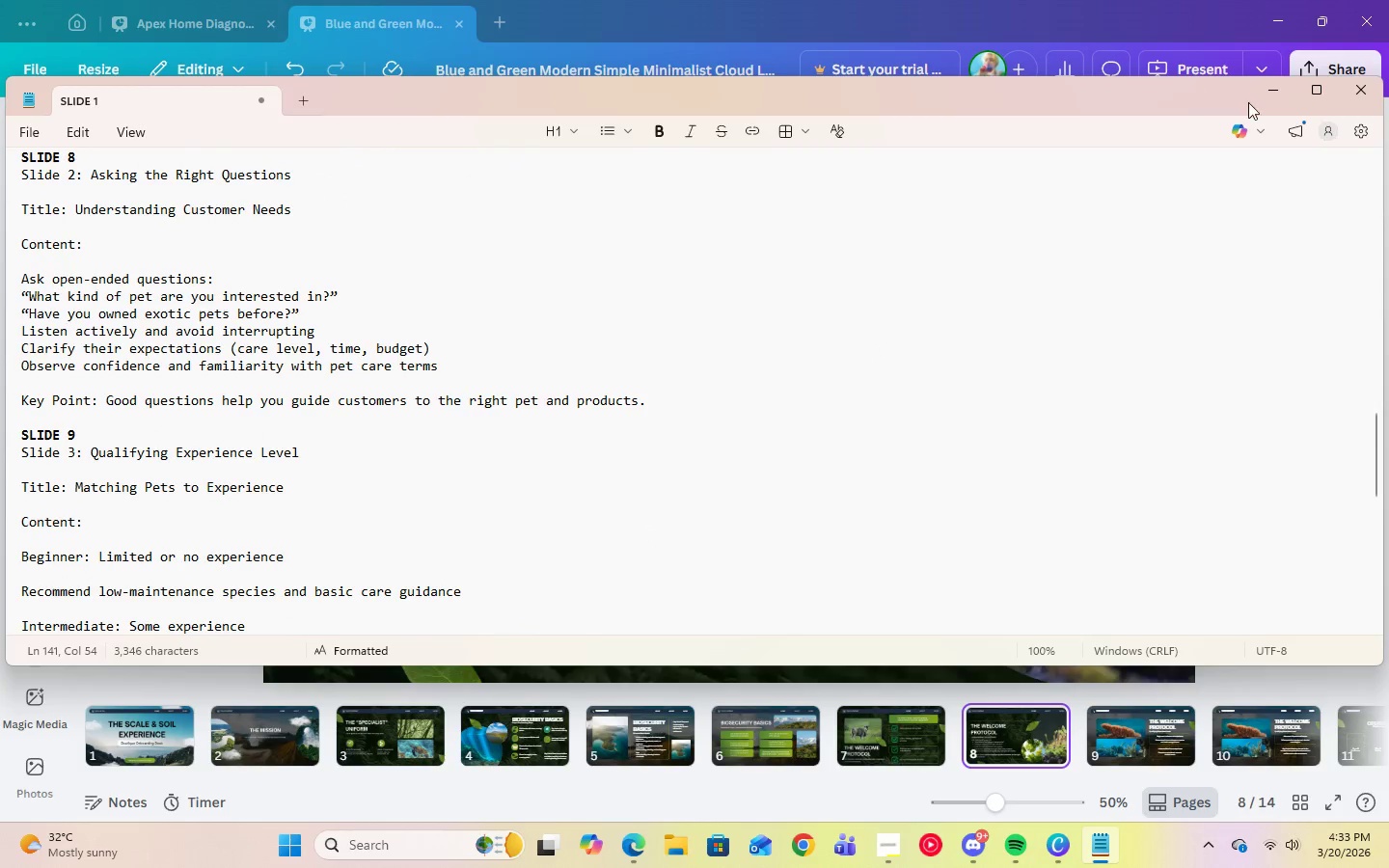 
left_click([1253, 99])
 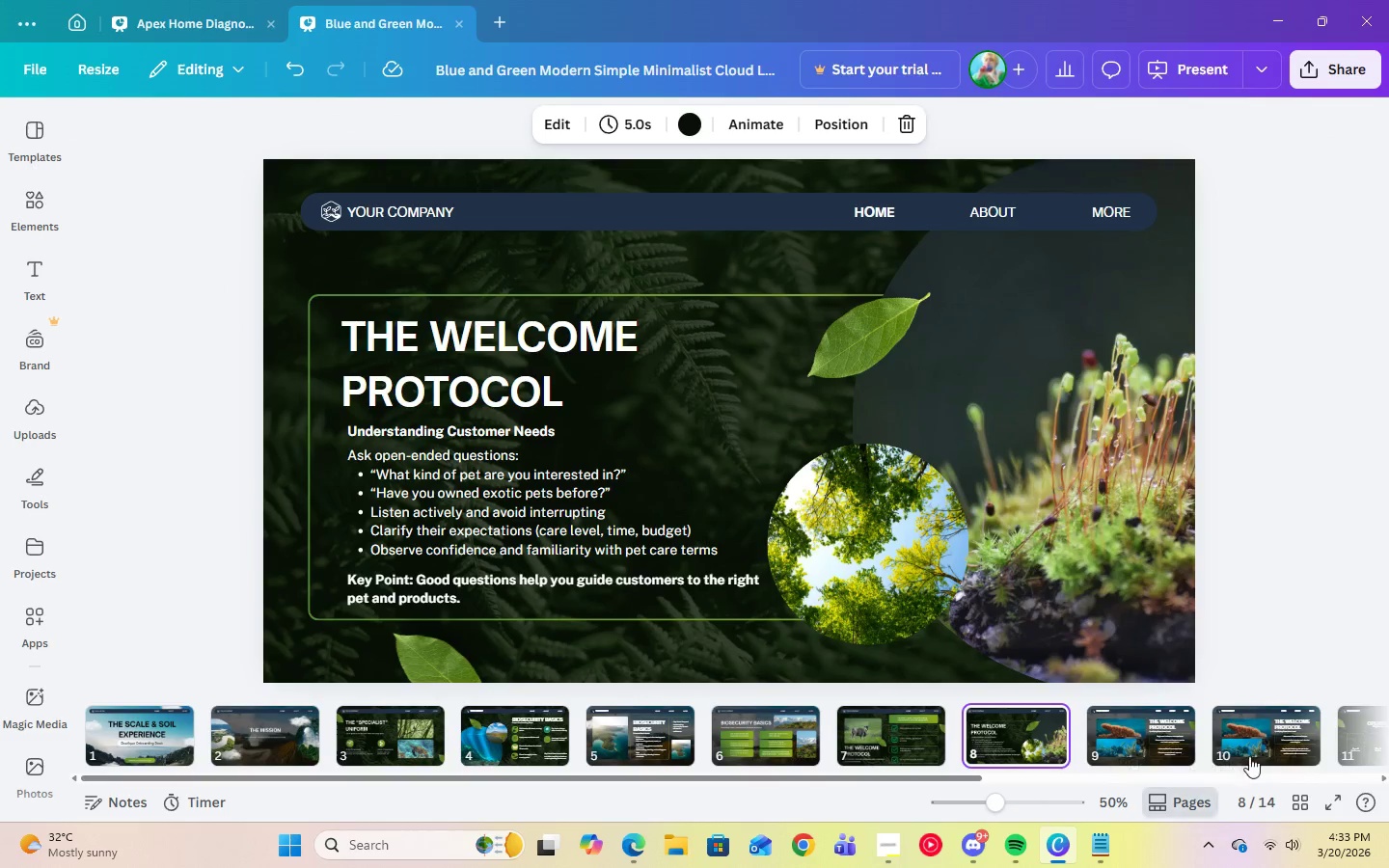 
key(ArrowRight)
 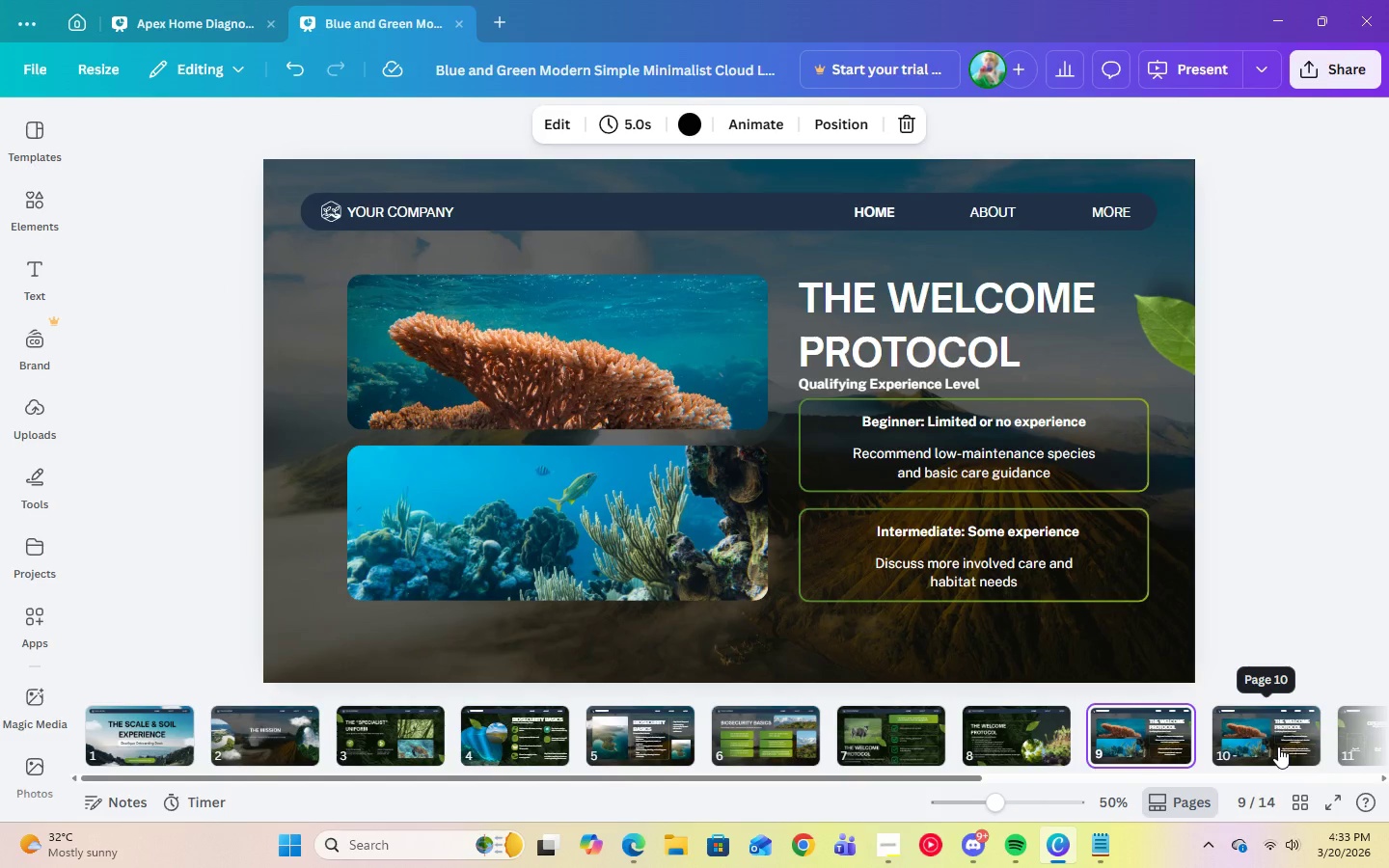 
key(ArrowRight)
 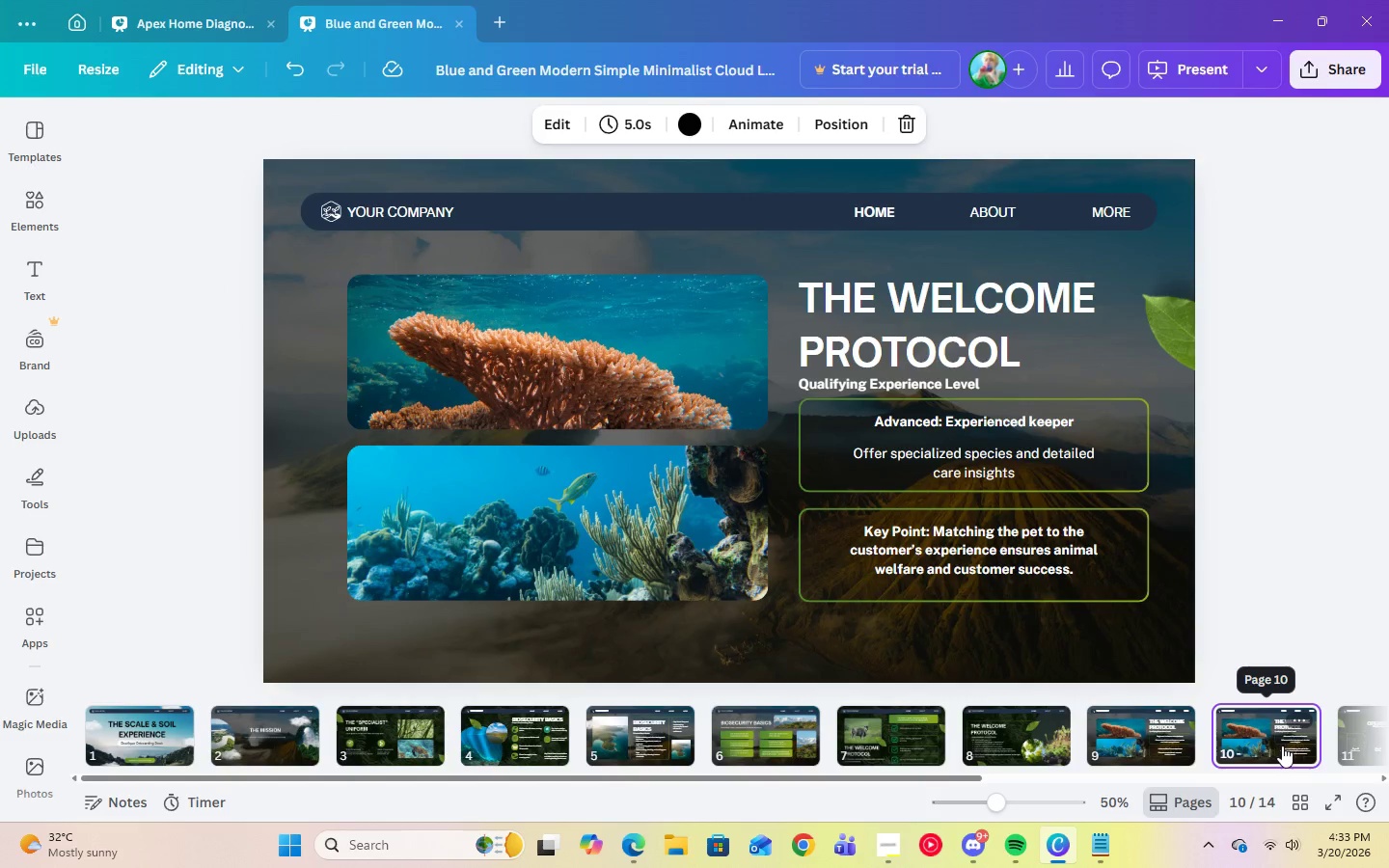 
key(ArrowRight)
 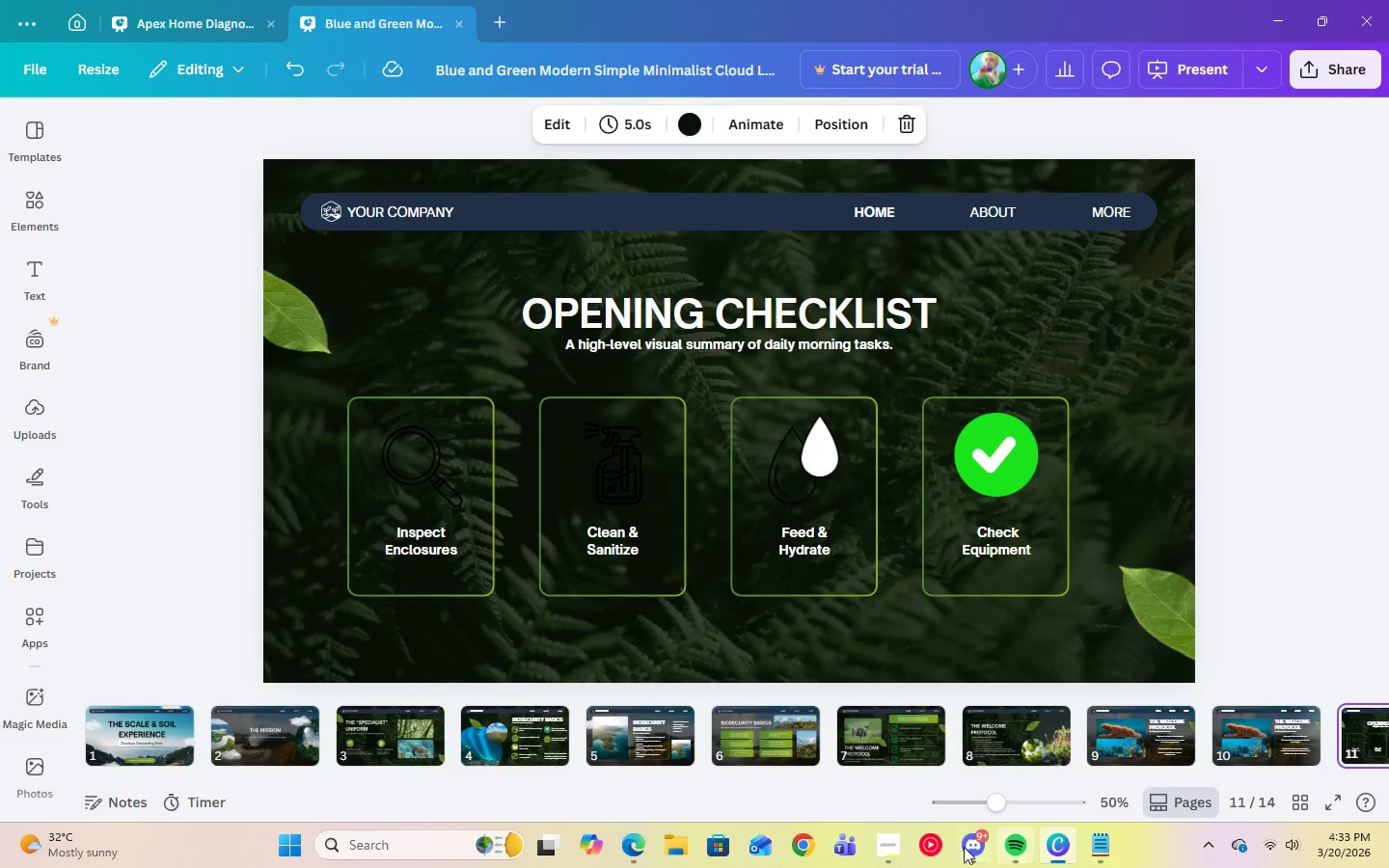 
left_click([885, 849])